 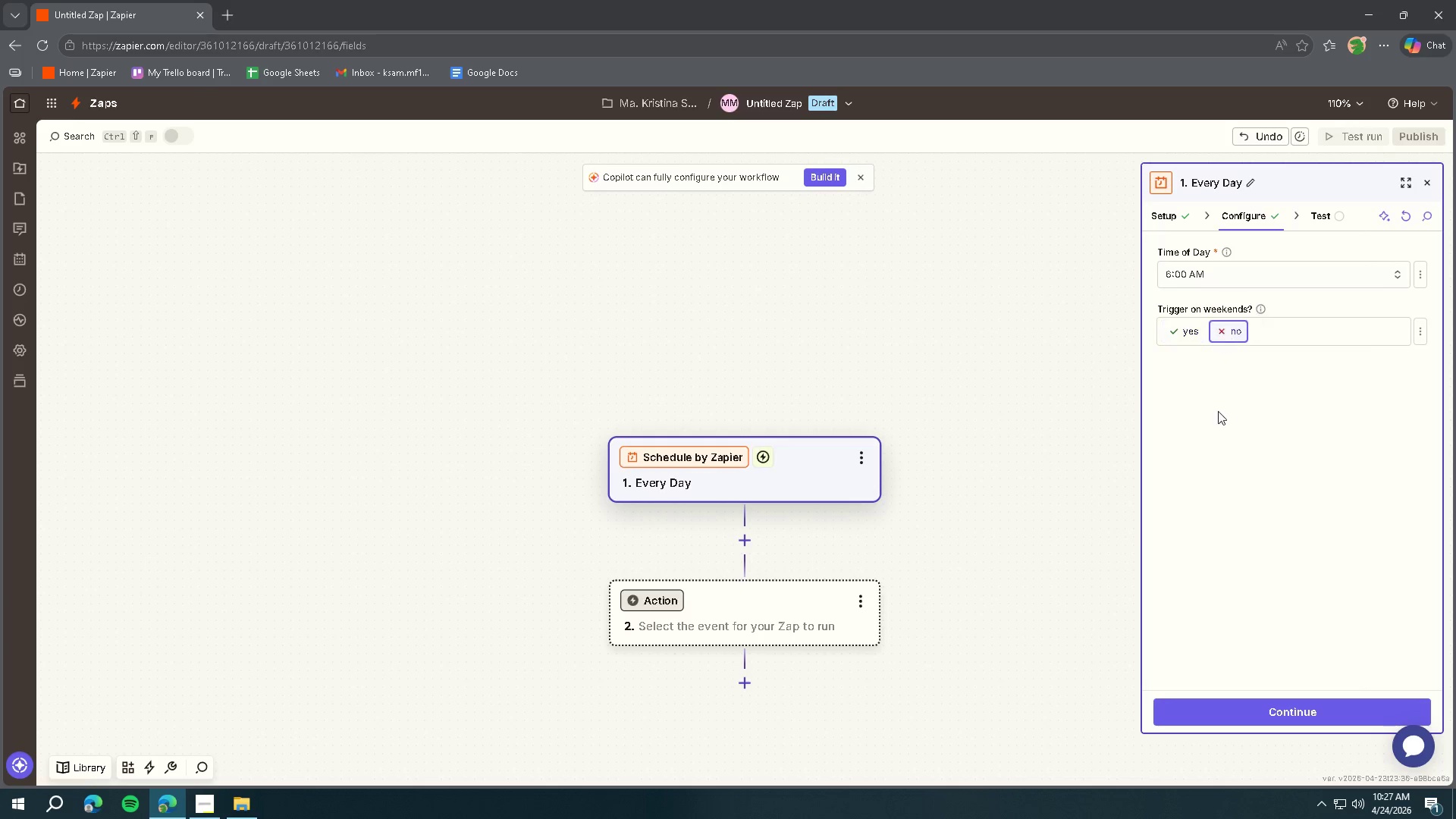 
left_click([1226, 717])
 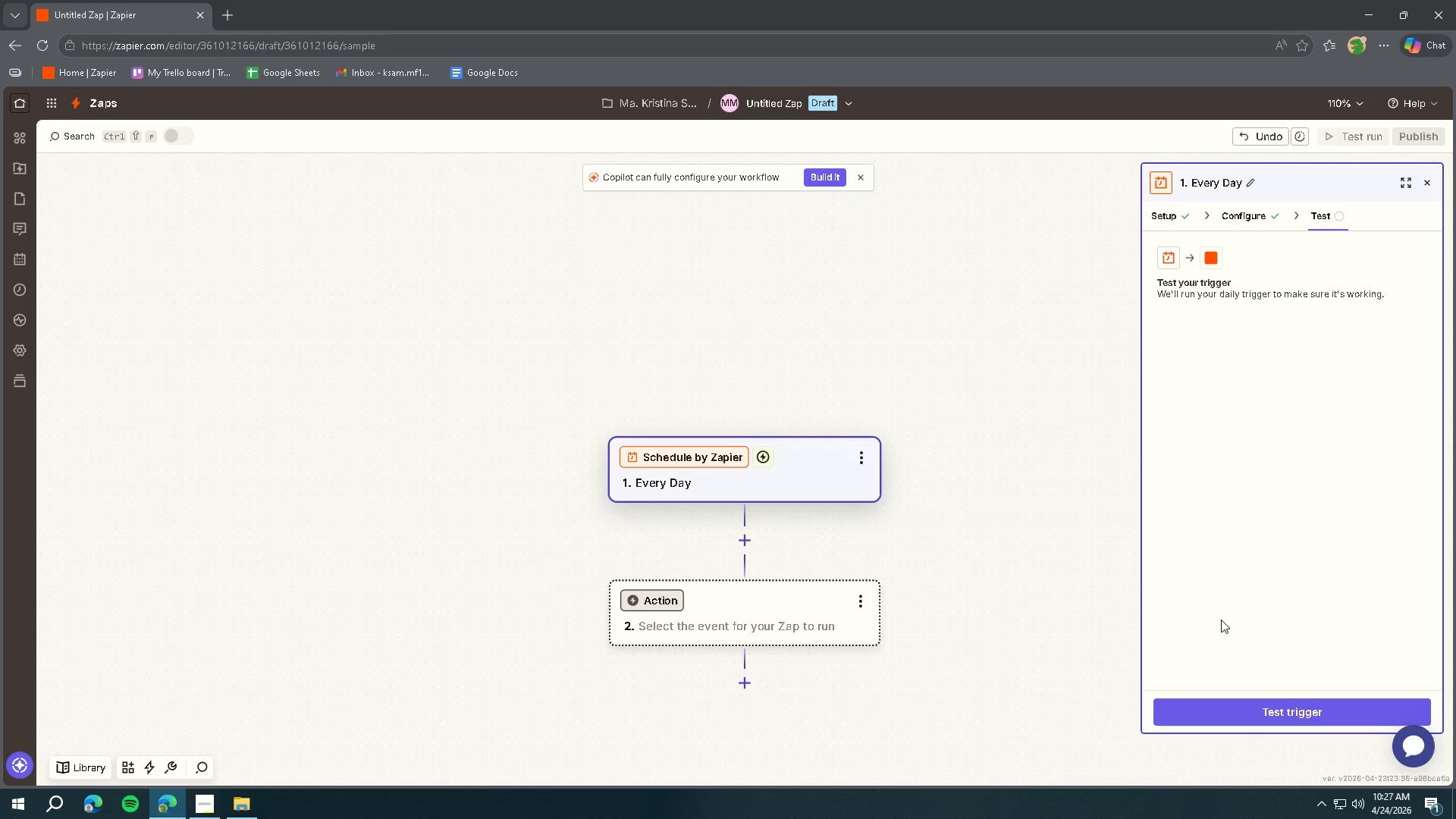 
left_click([1217, 714])
 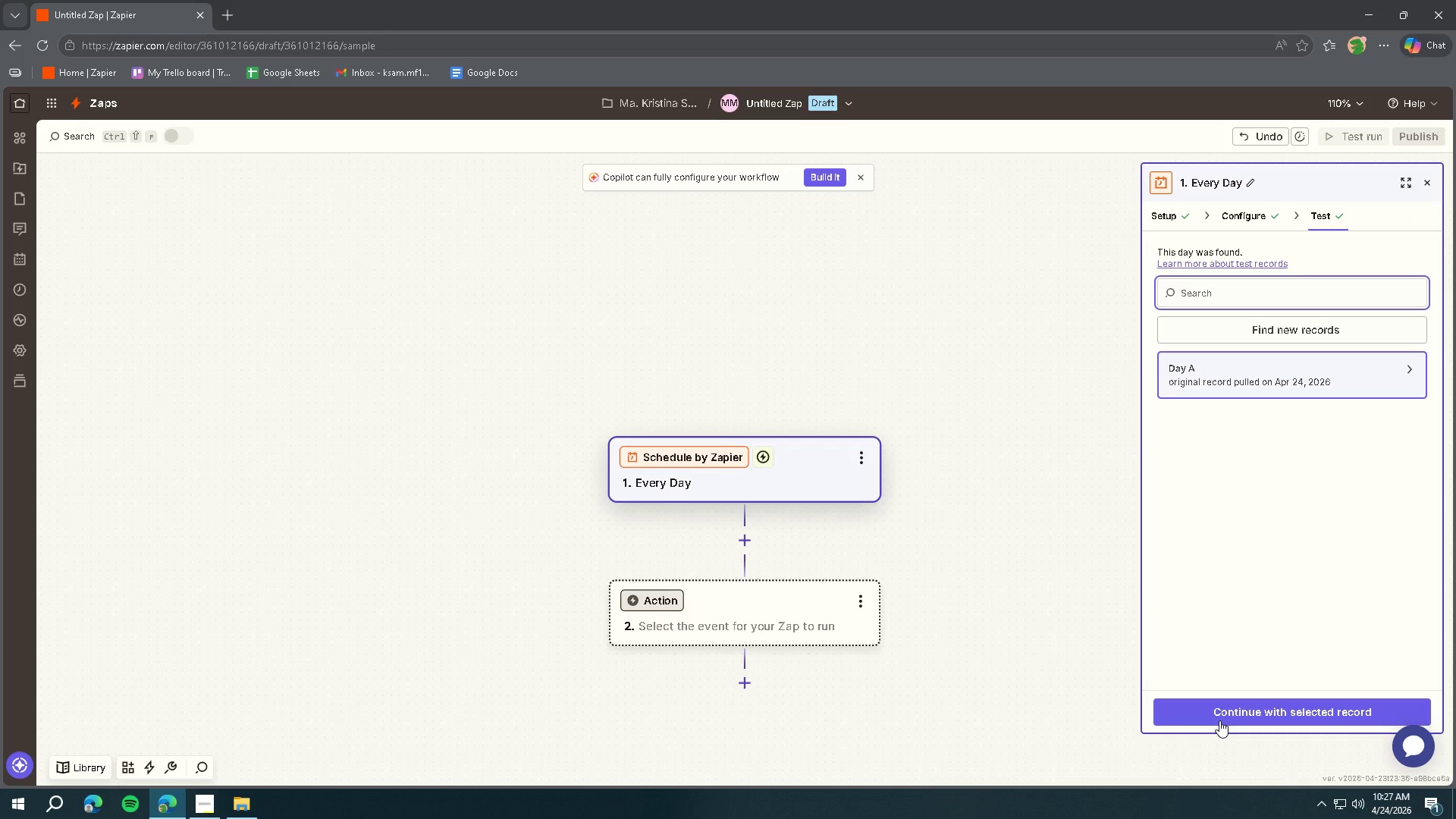 
wait(6.91)
 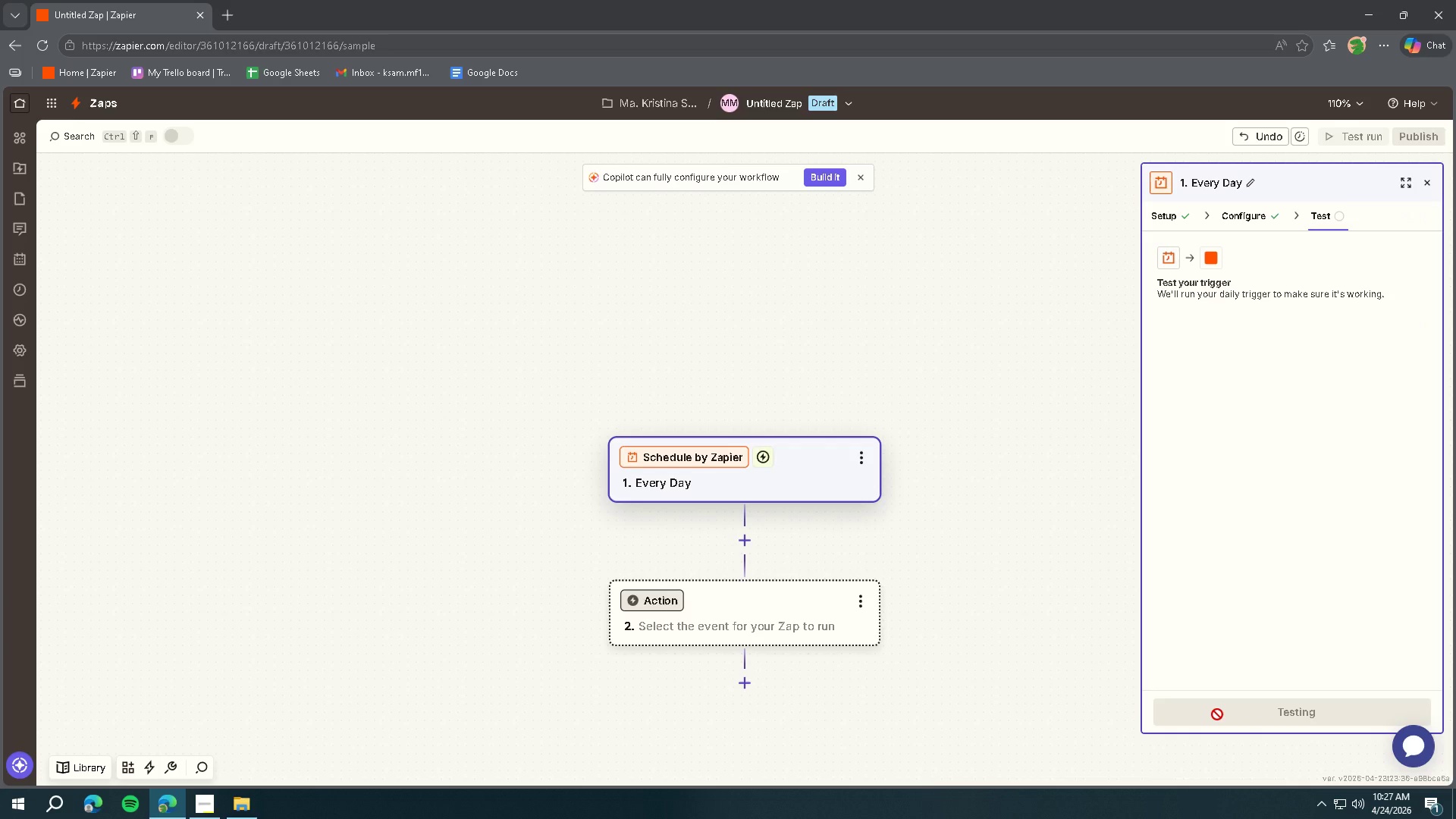 
left_click([1166, 219])
 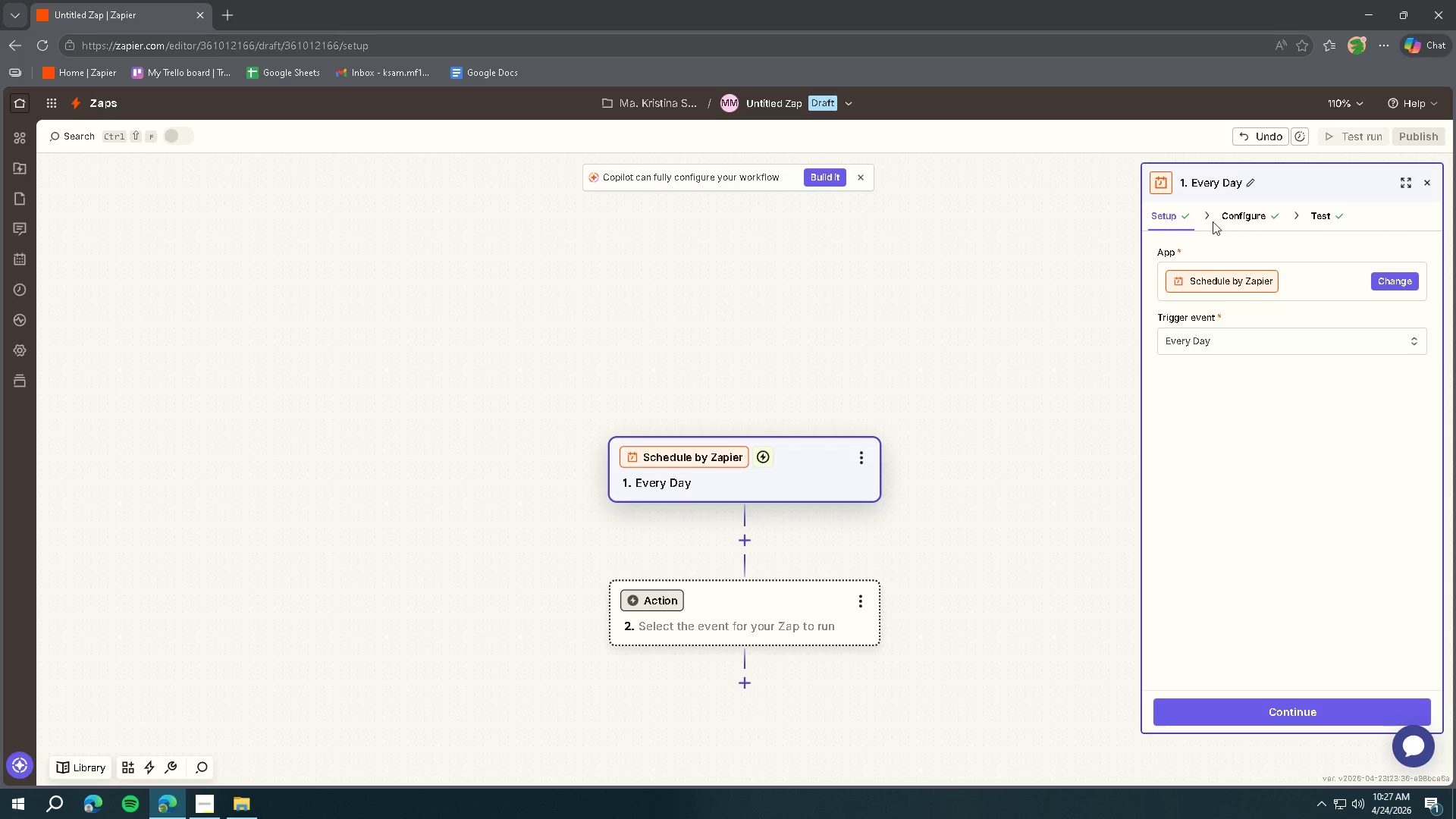 
left_click([1250, 224])
 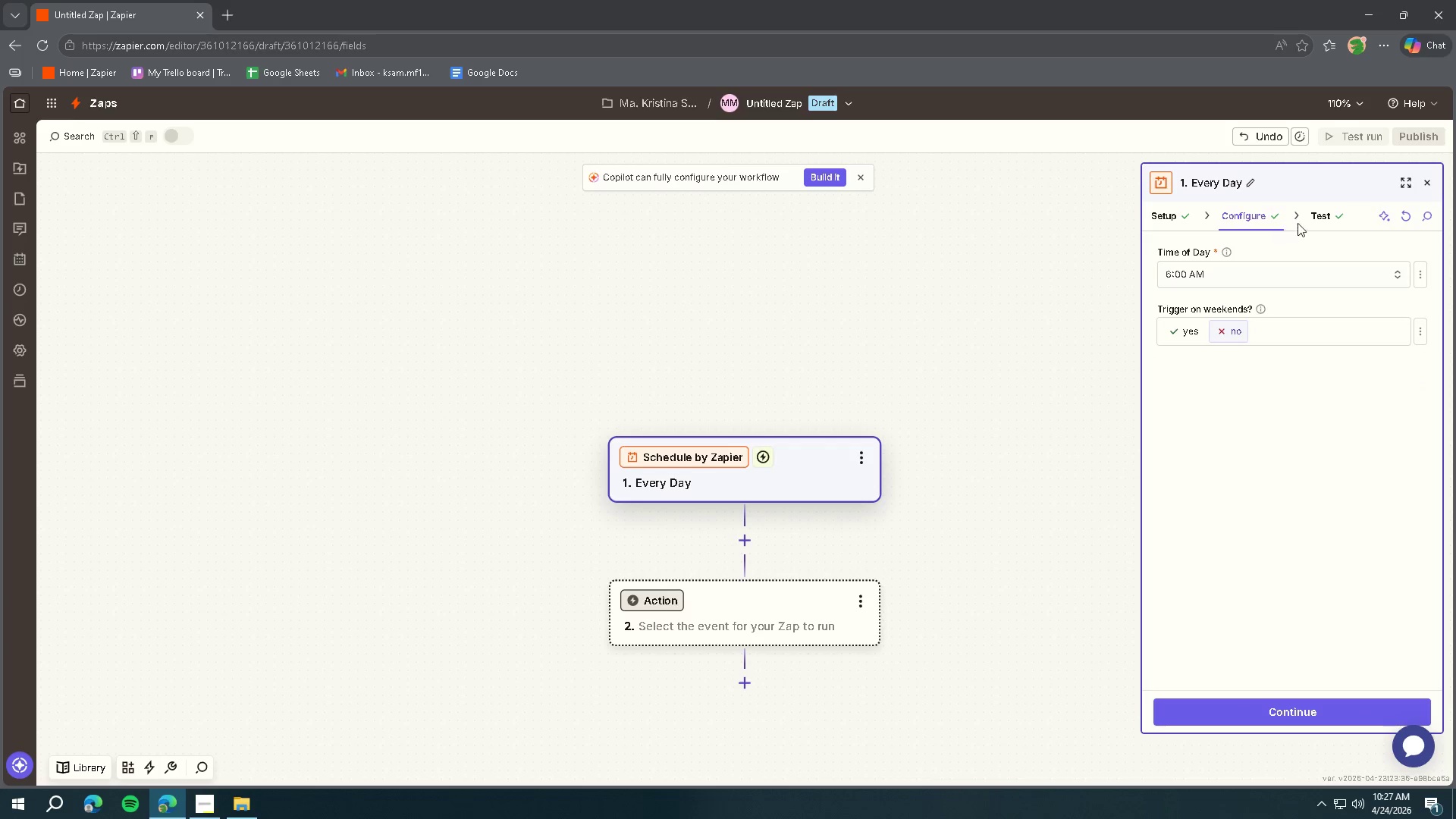 
left_click([1308, 222])
 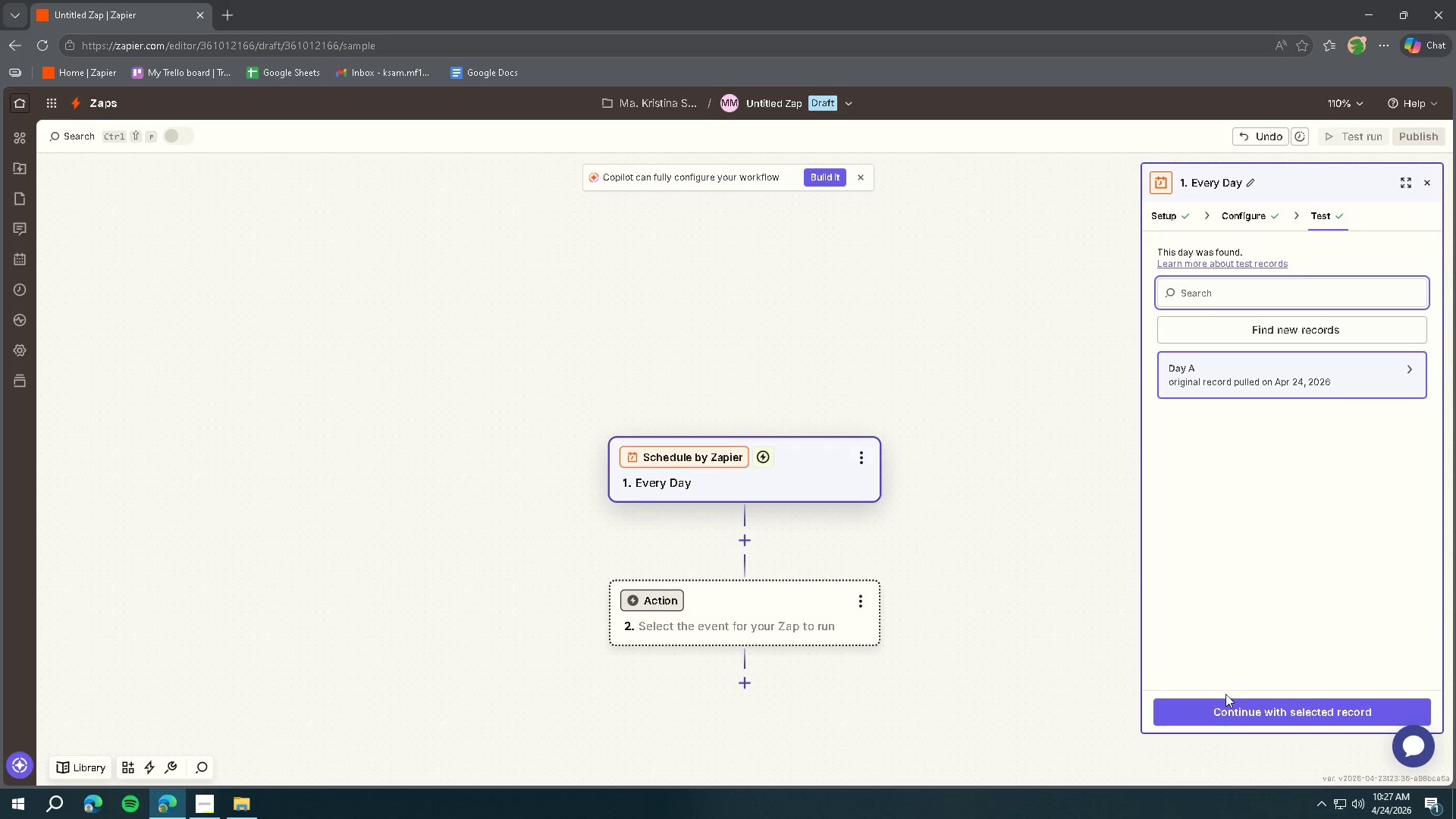 
left_click([1219, 708])
 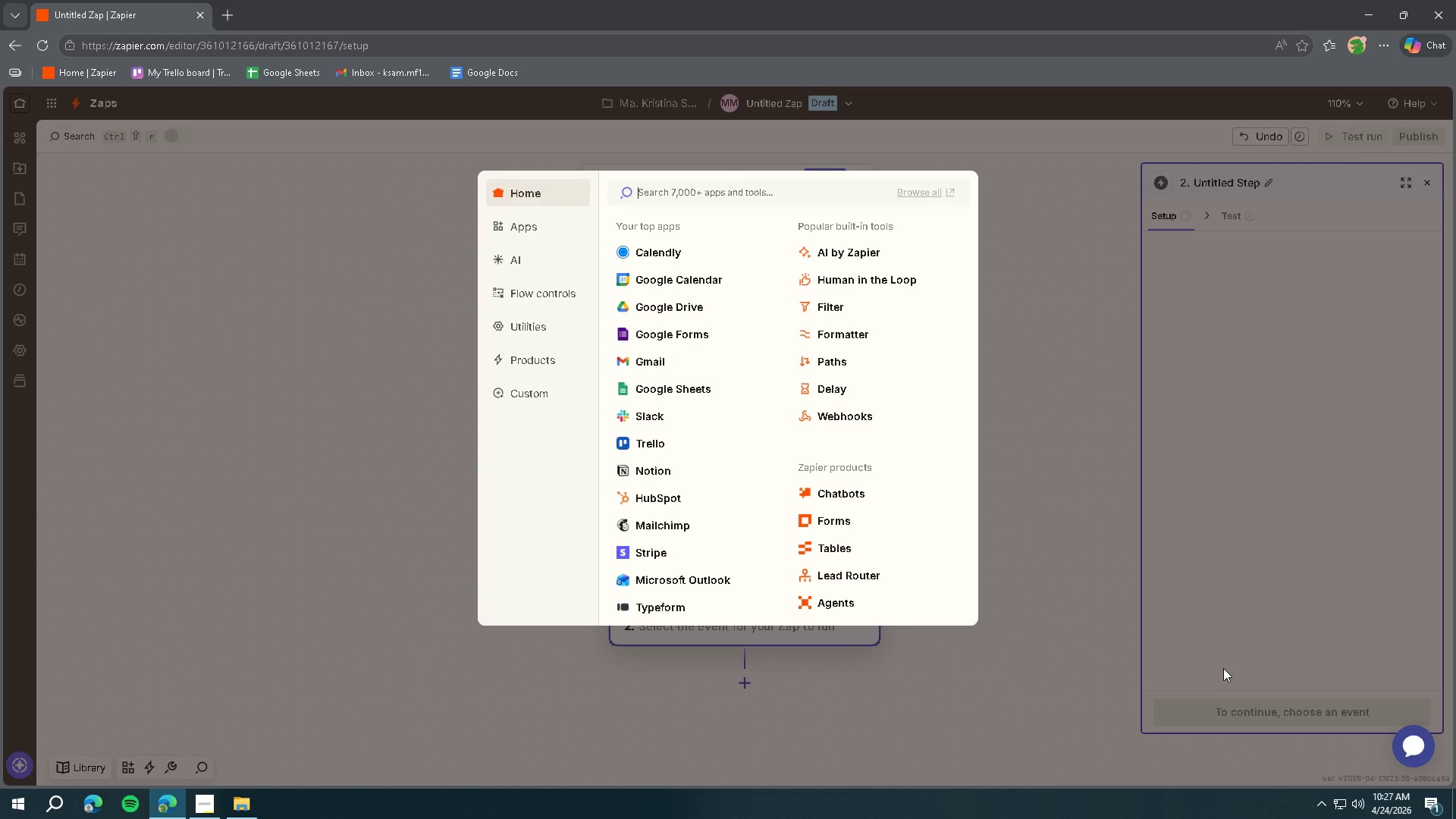 
wait(10.64)
 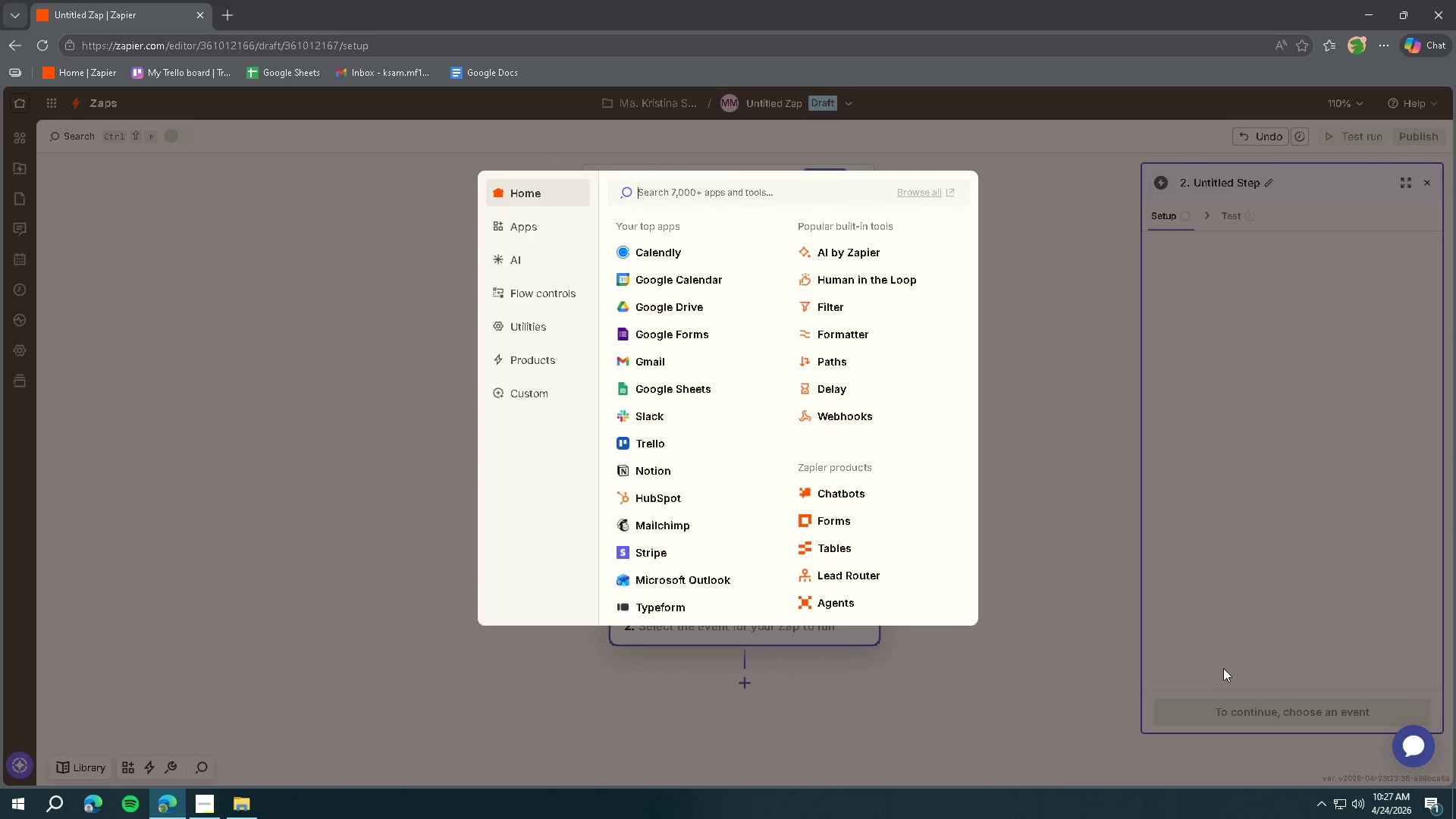 
left_click([683, 389])
 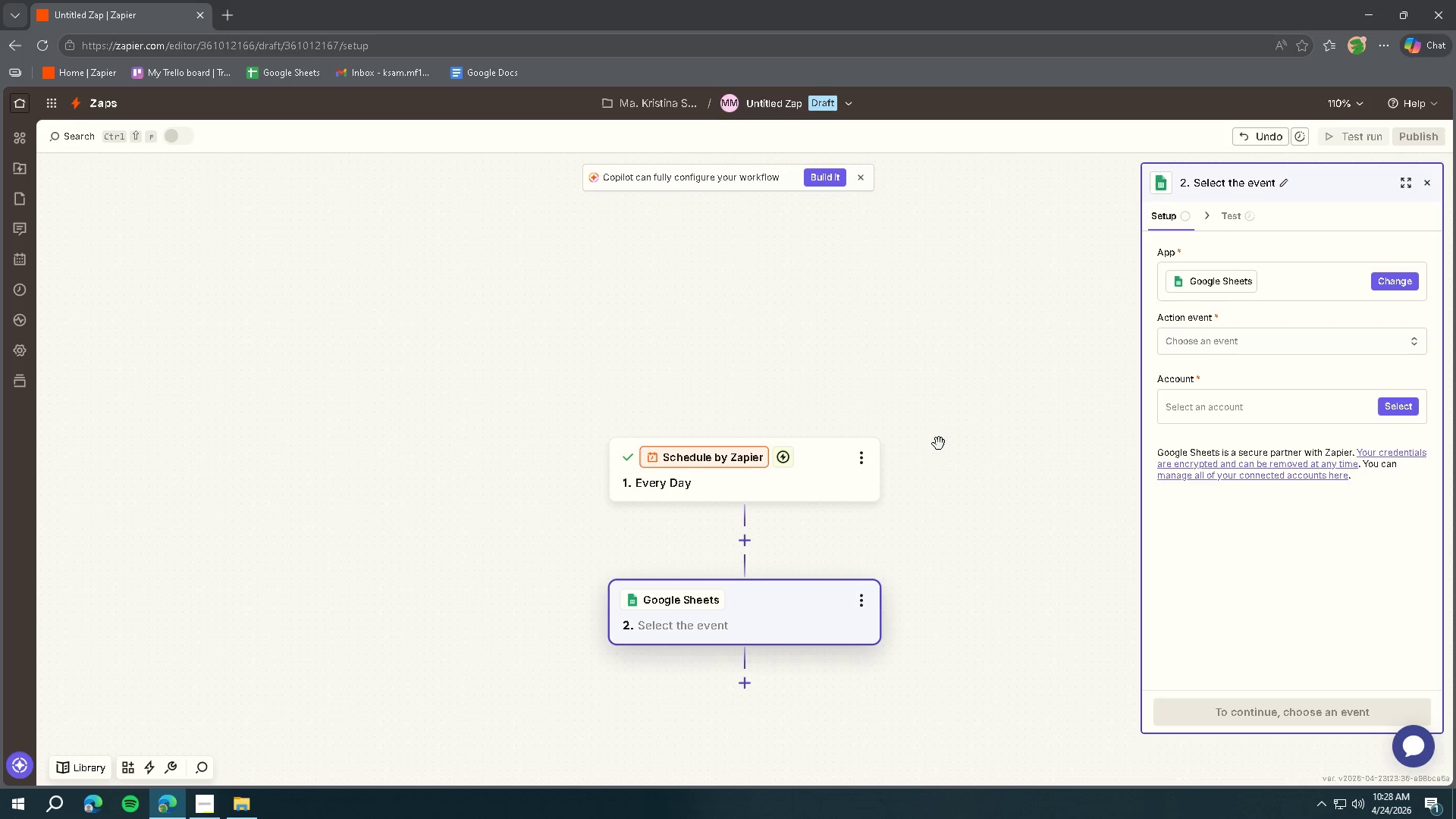 
left_click([1393, 411])
 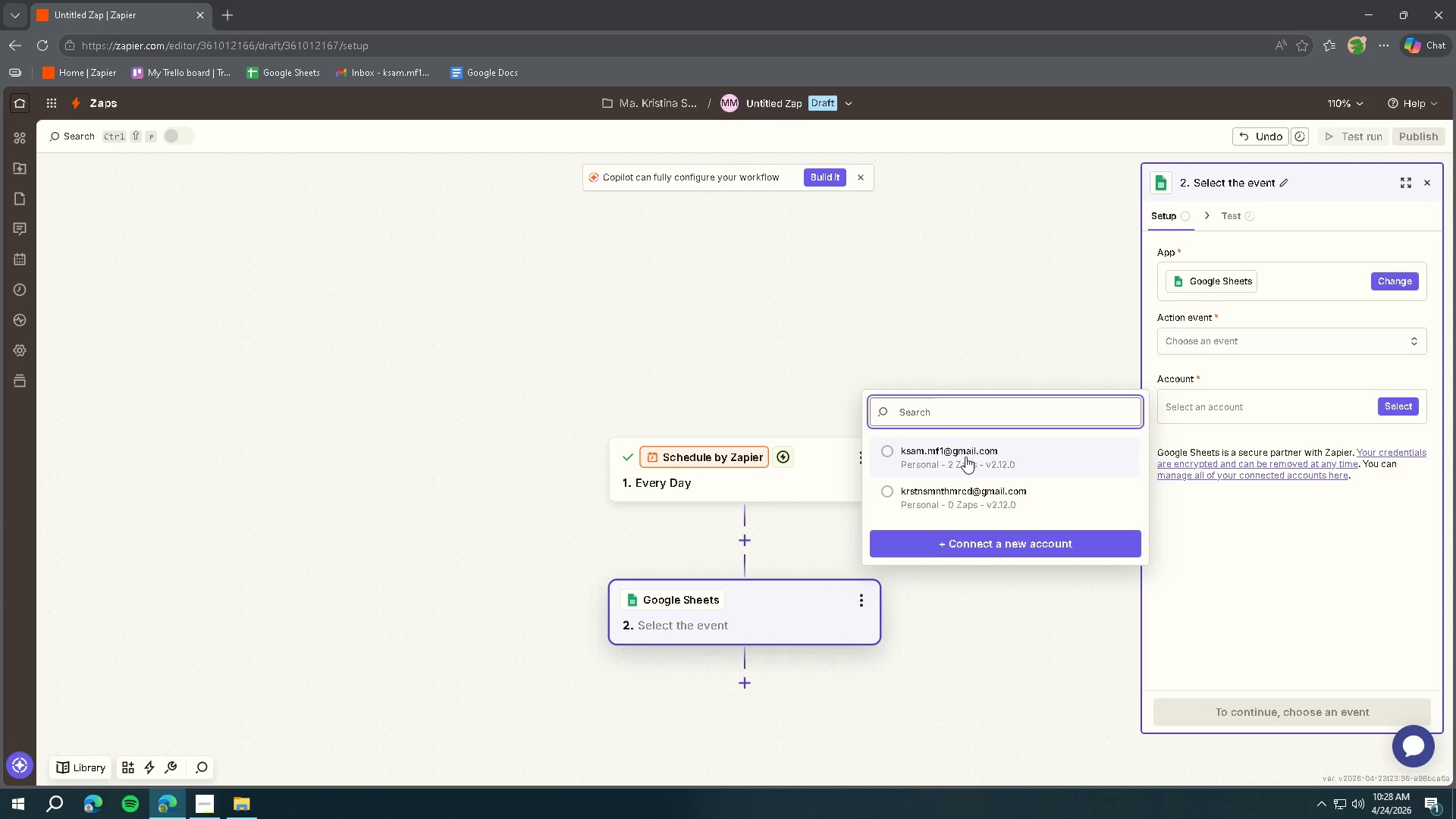 
left_click([965, 457])
 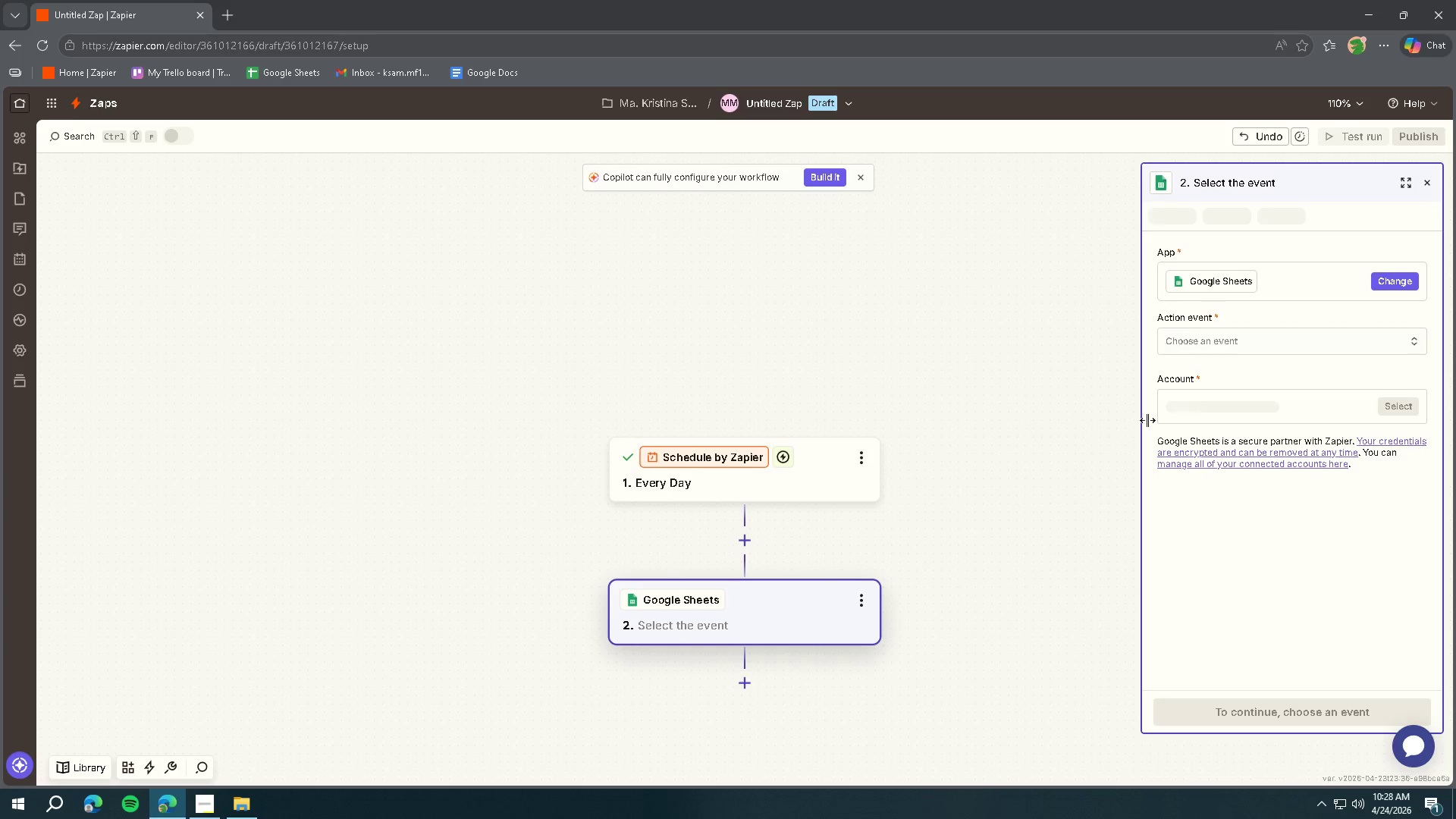 
left_click([1193, 350])
 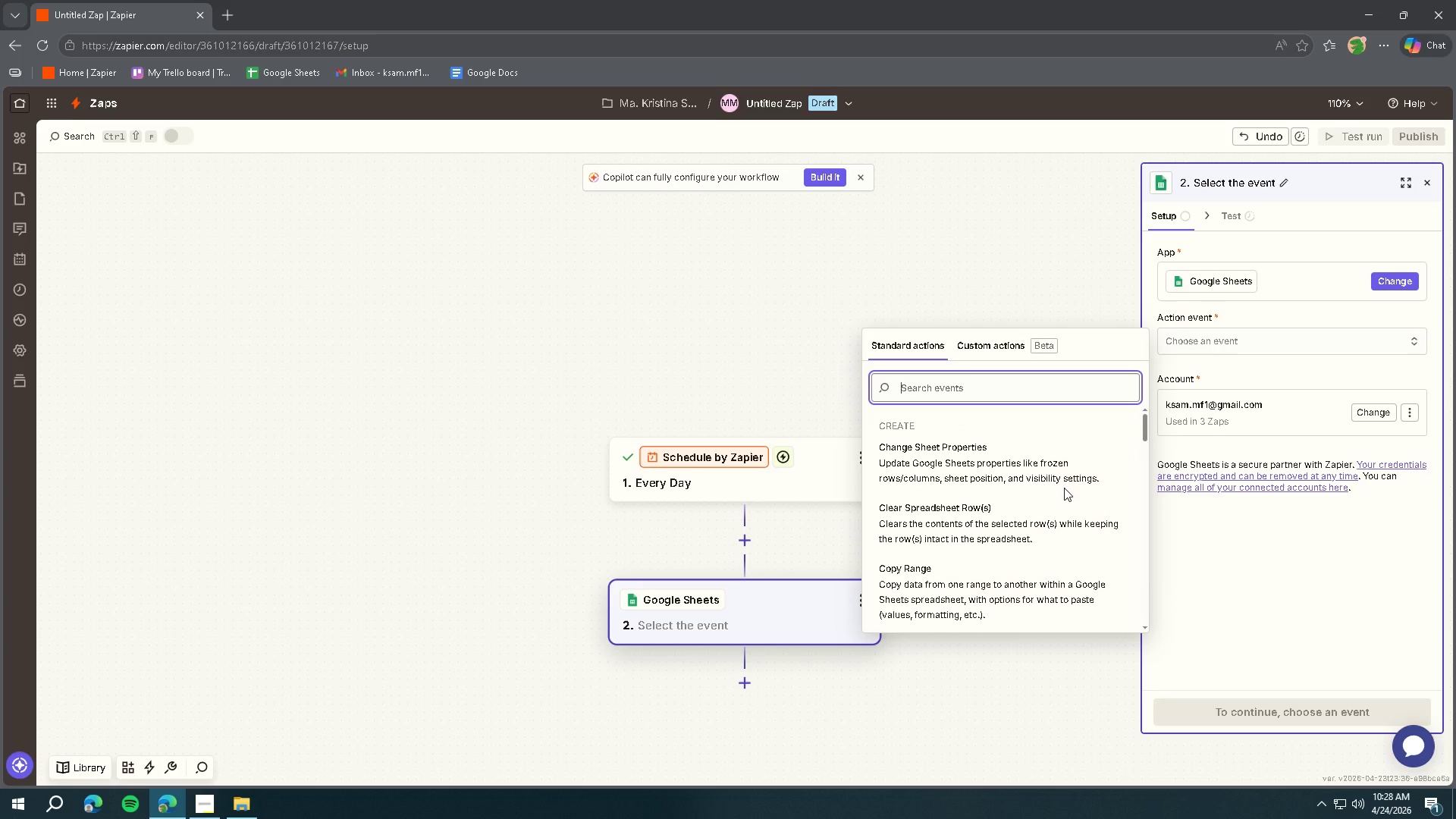 
wait(7.45)
 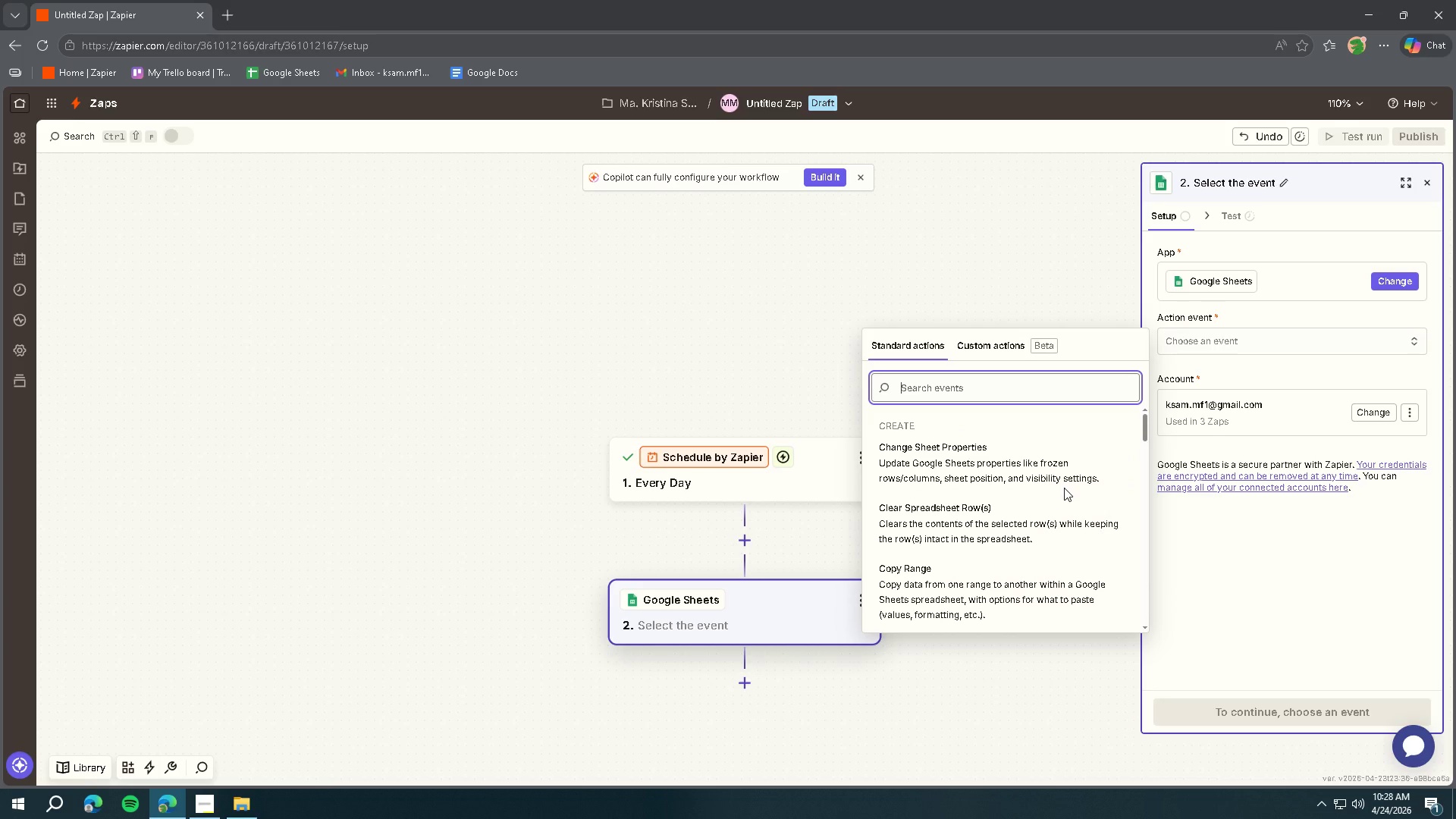 
scroll: coordinate [1045, 512], scroll_direction: down, amount: 13.0
 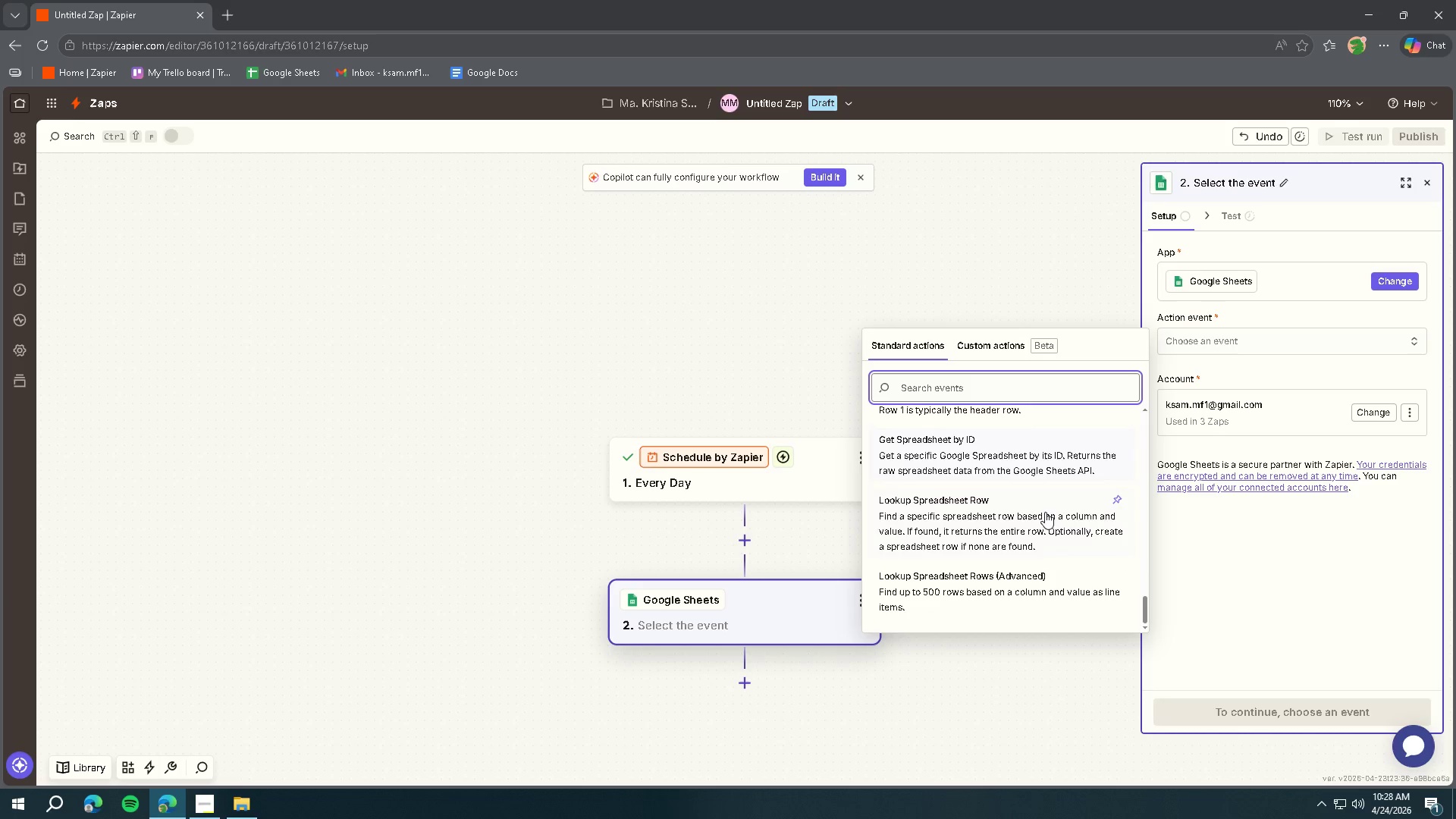 
scroll: coordinate [1044, 526], scroll_direction: up, amount: 3.0
 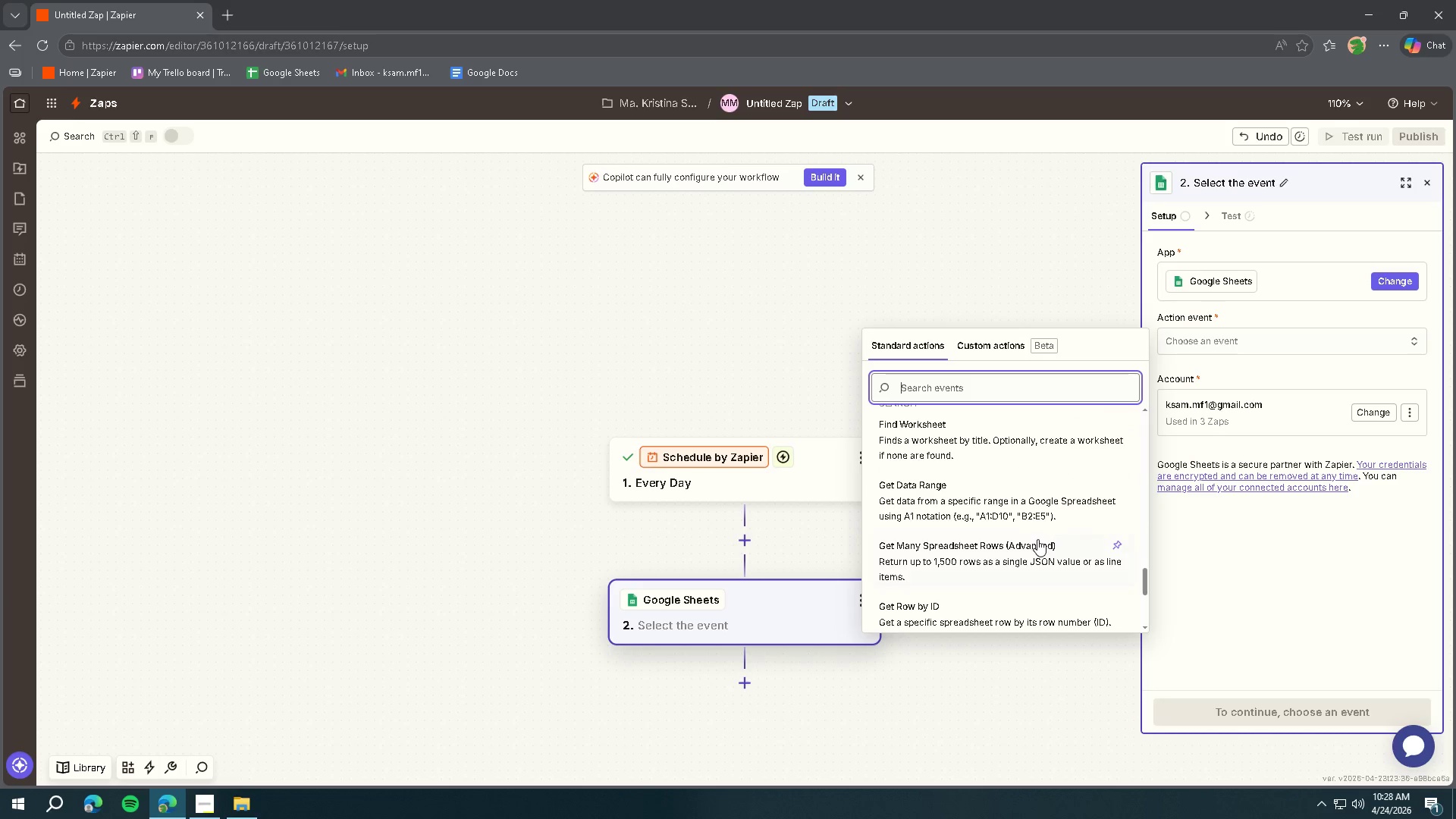 
scroll: coordinate [1037, 541], scroll_direction: down, amount: 1.0
 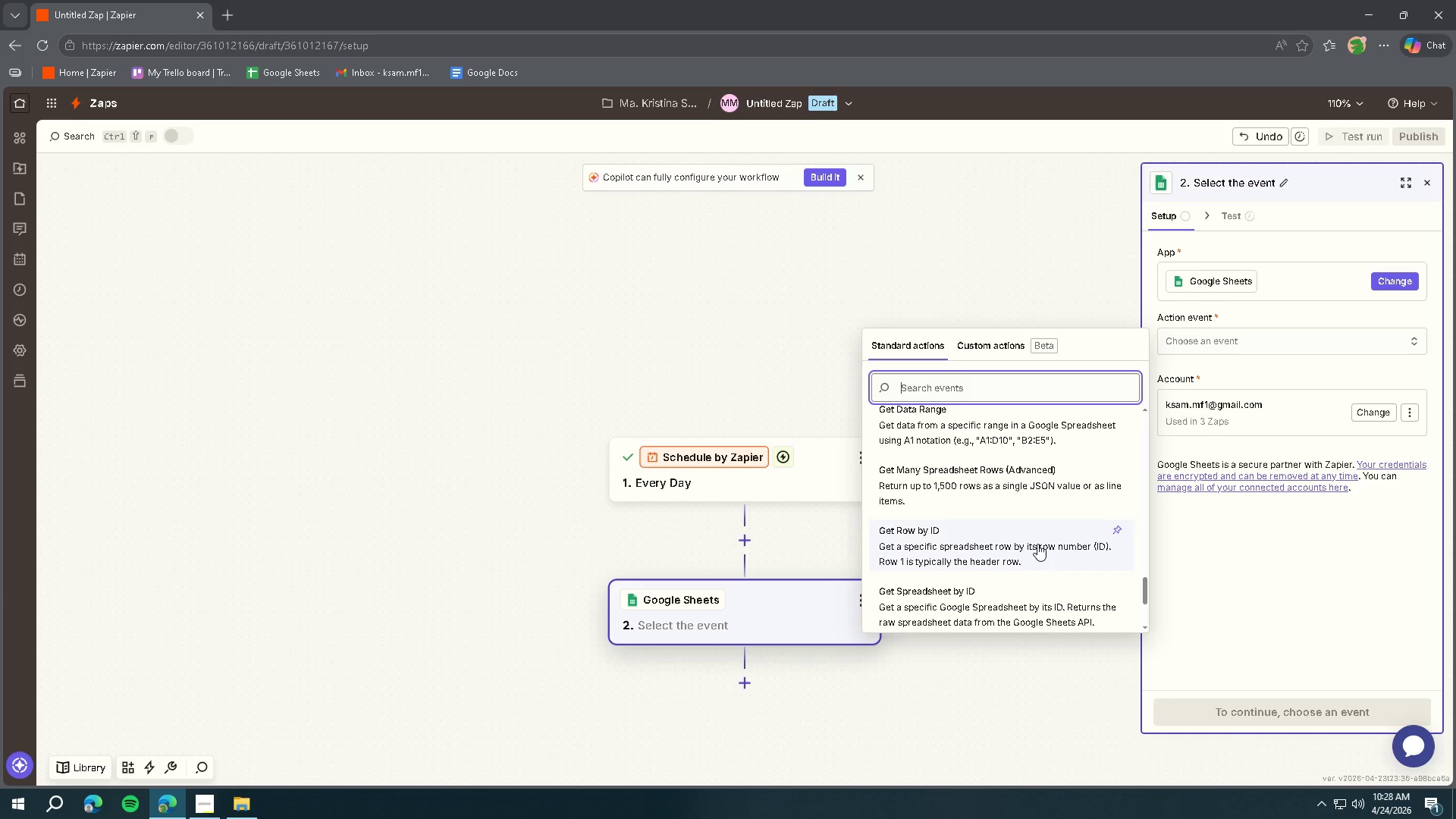 
scroll: coordinate [1028, 551], scroll_direction: up, amount: 9.0
 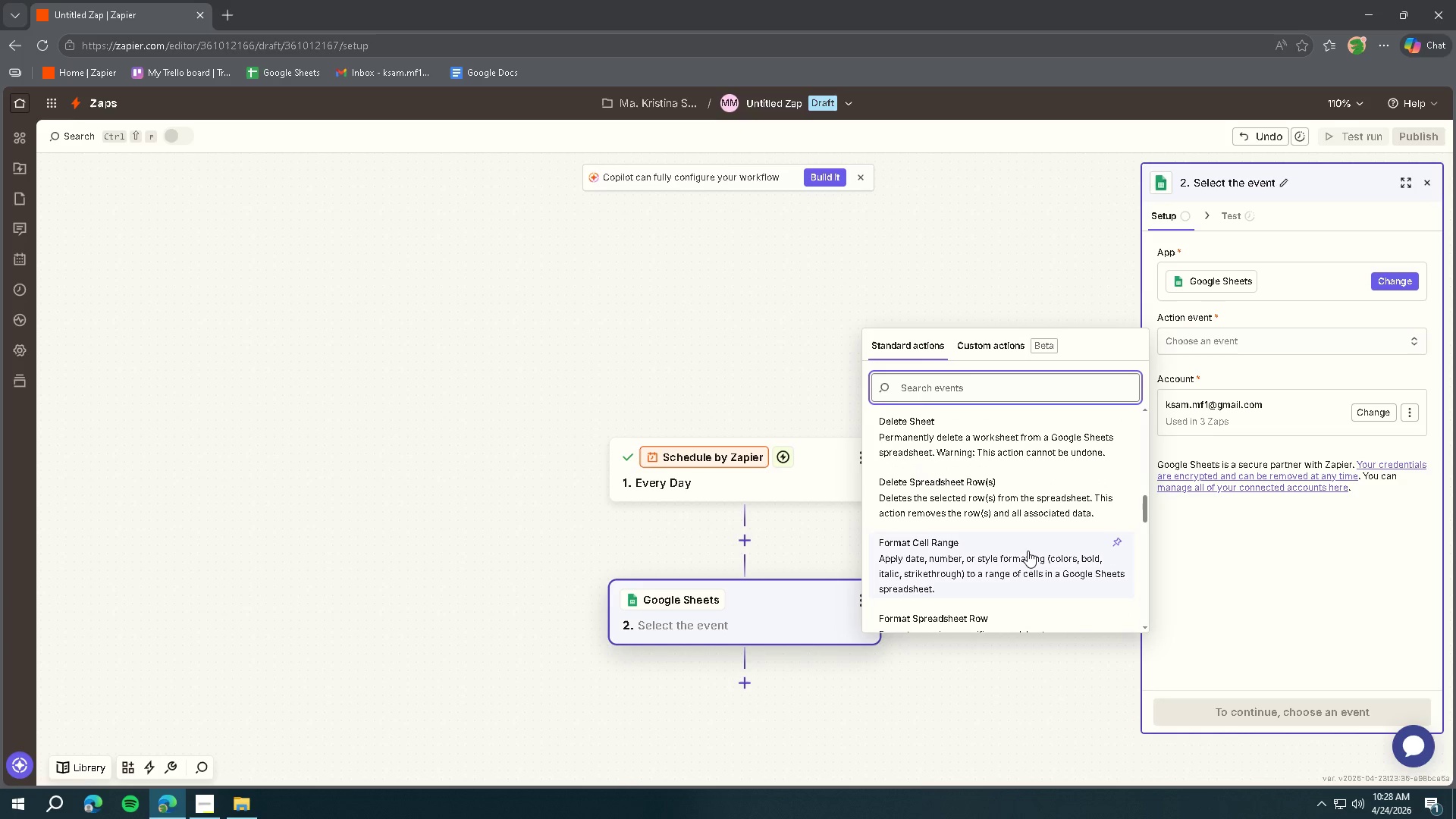 
scroll: coordinate [1025, 553], scroll_direction: up, amount: 4.0
 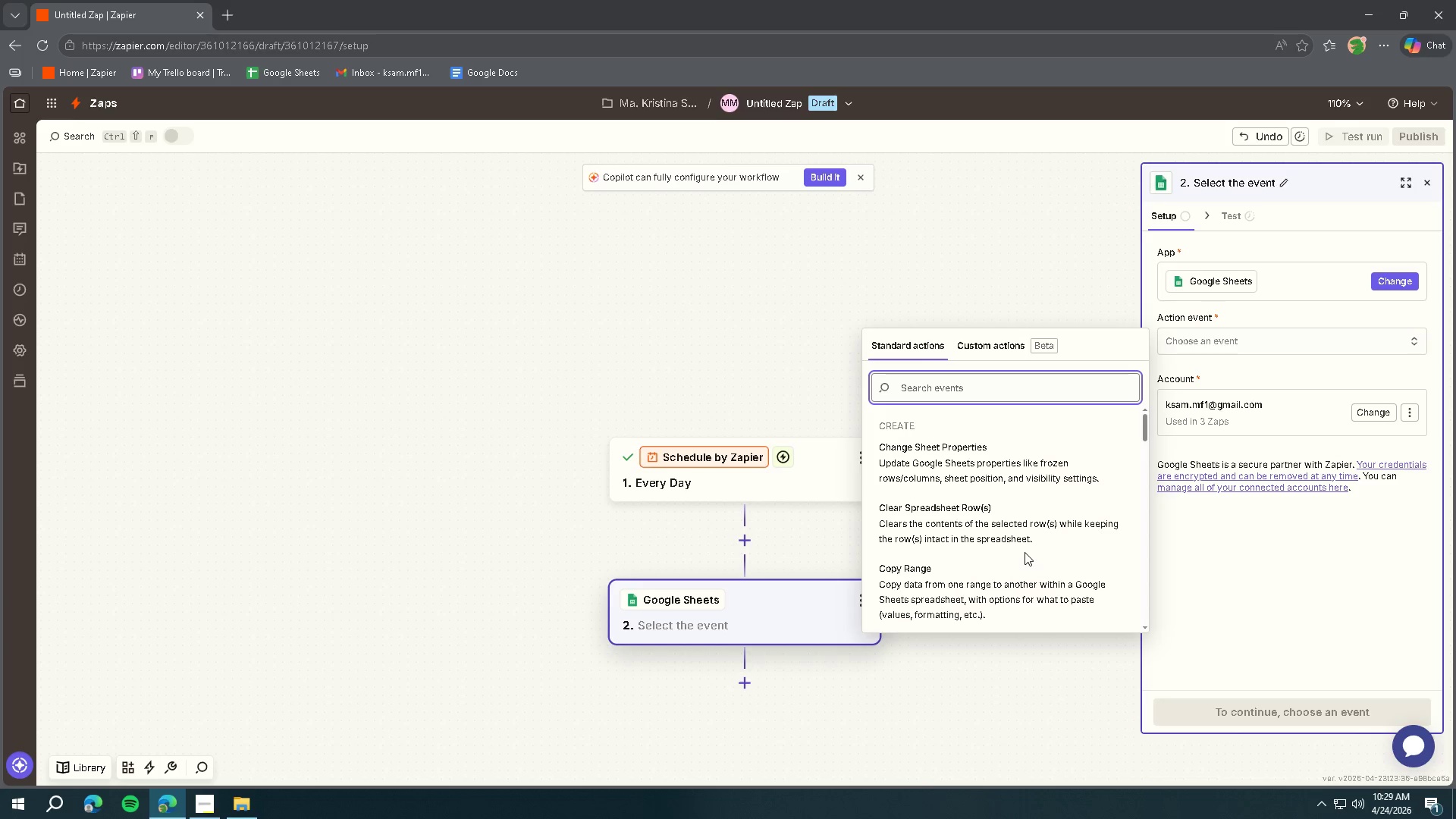 
wait(48.7)
 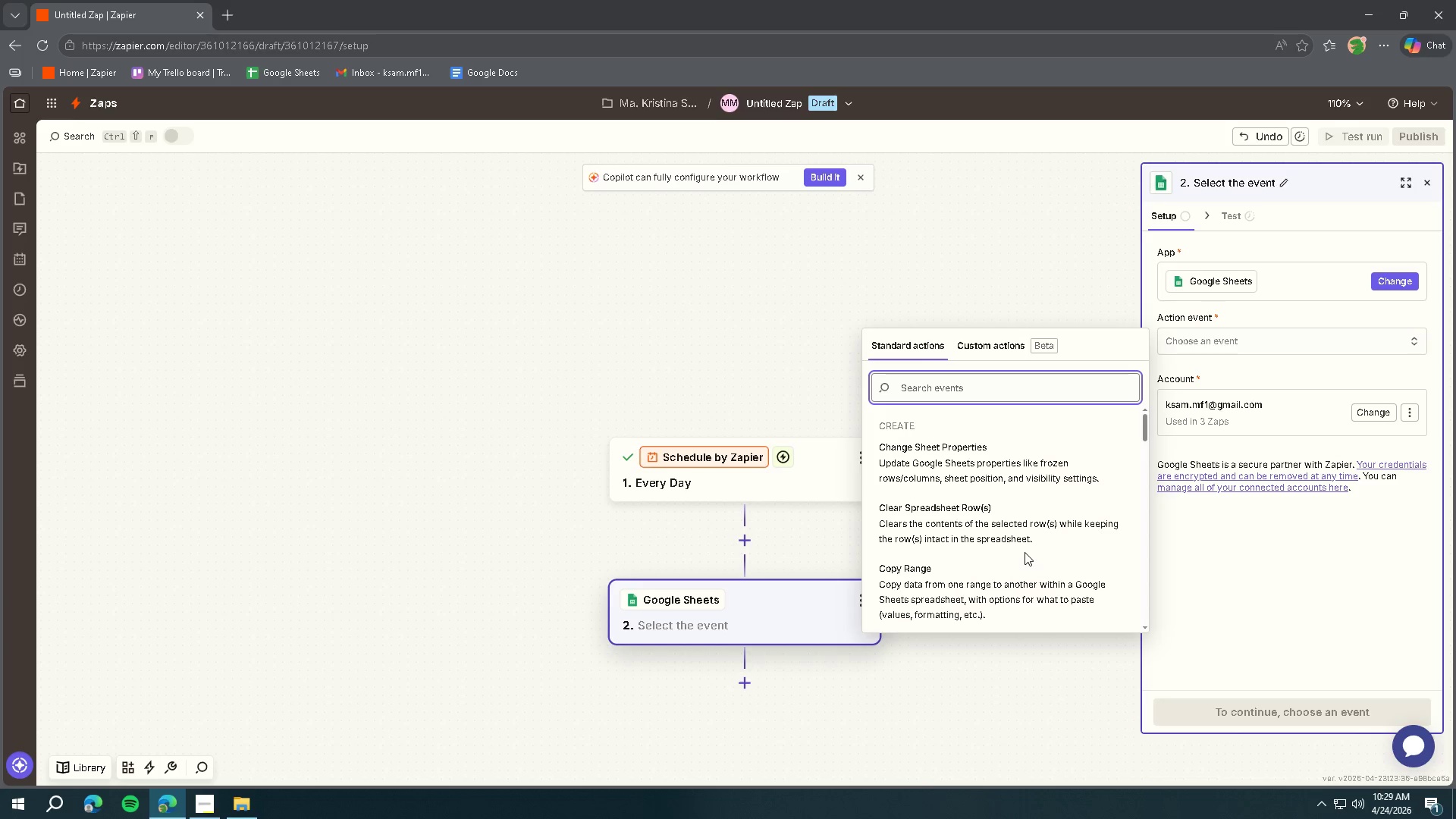 
scroll: coordinate [1007, 547], scroll_direction: down, amount: 18.0
 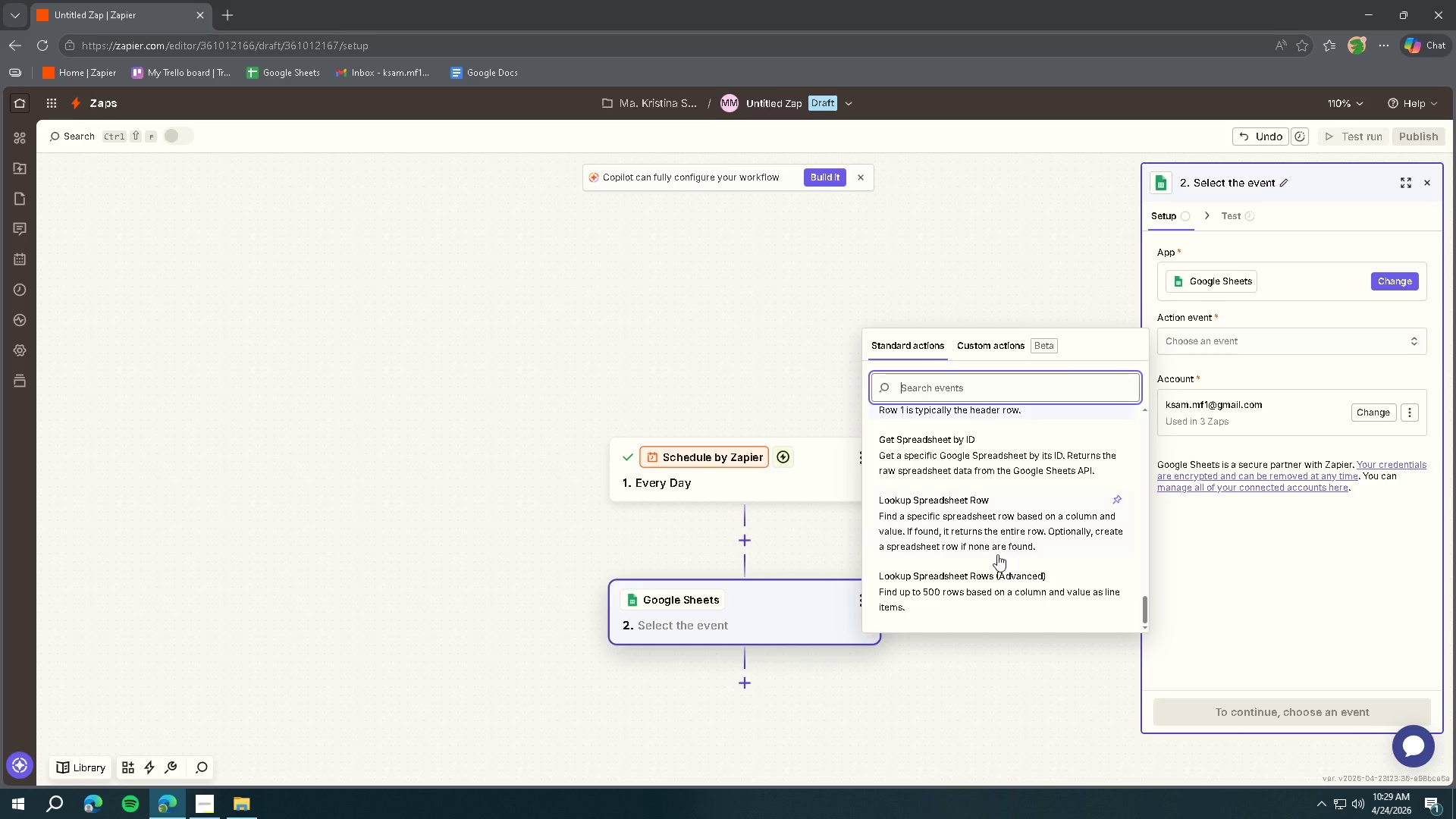 
left_click([952, 531])
 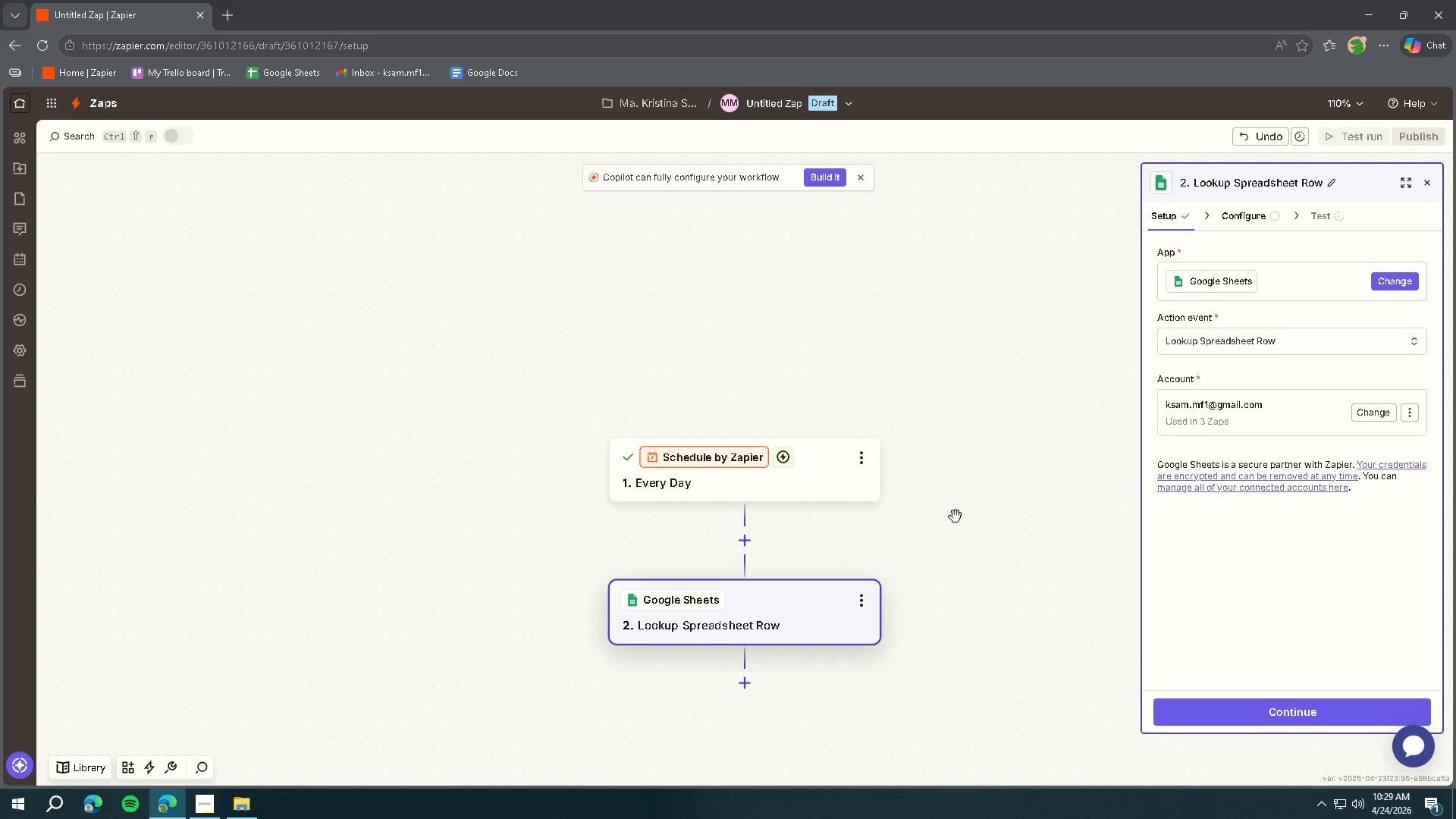 
wait(28.27)
 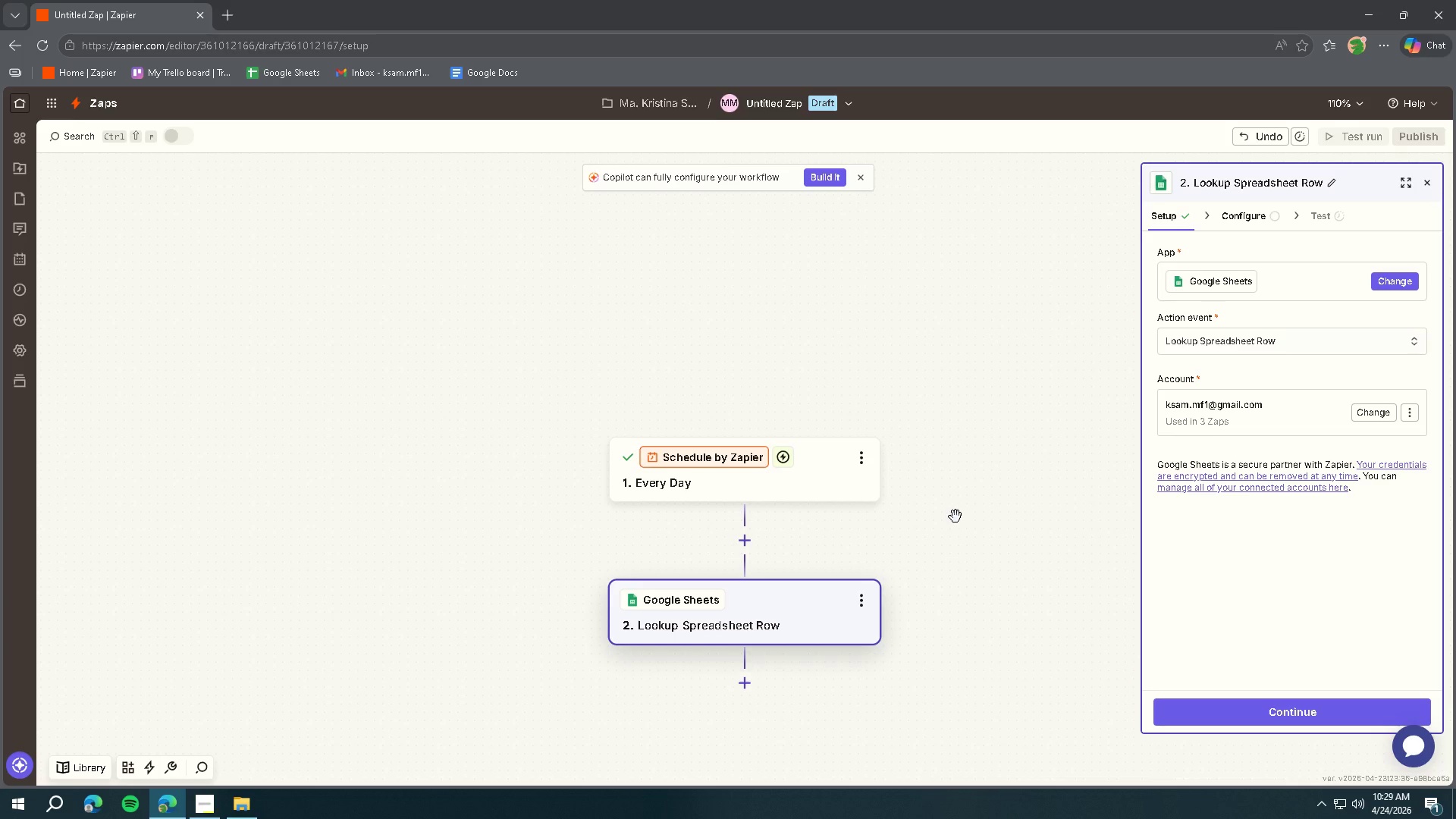 
left_click([230, 11])
 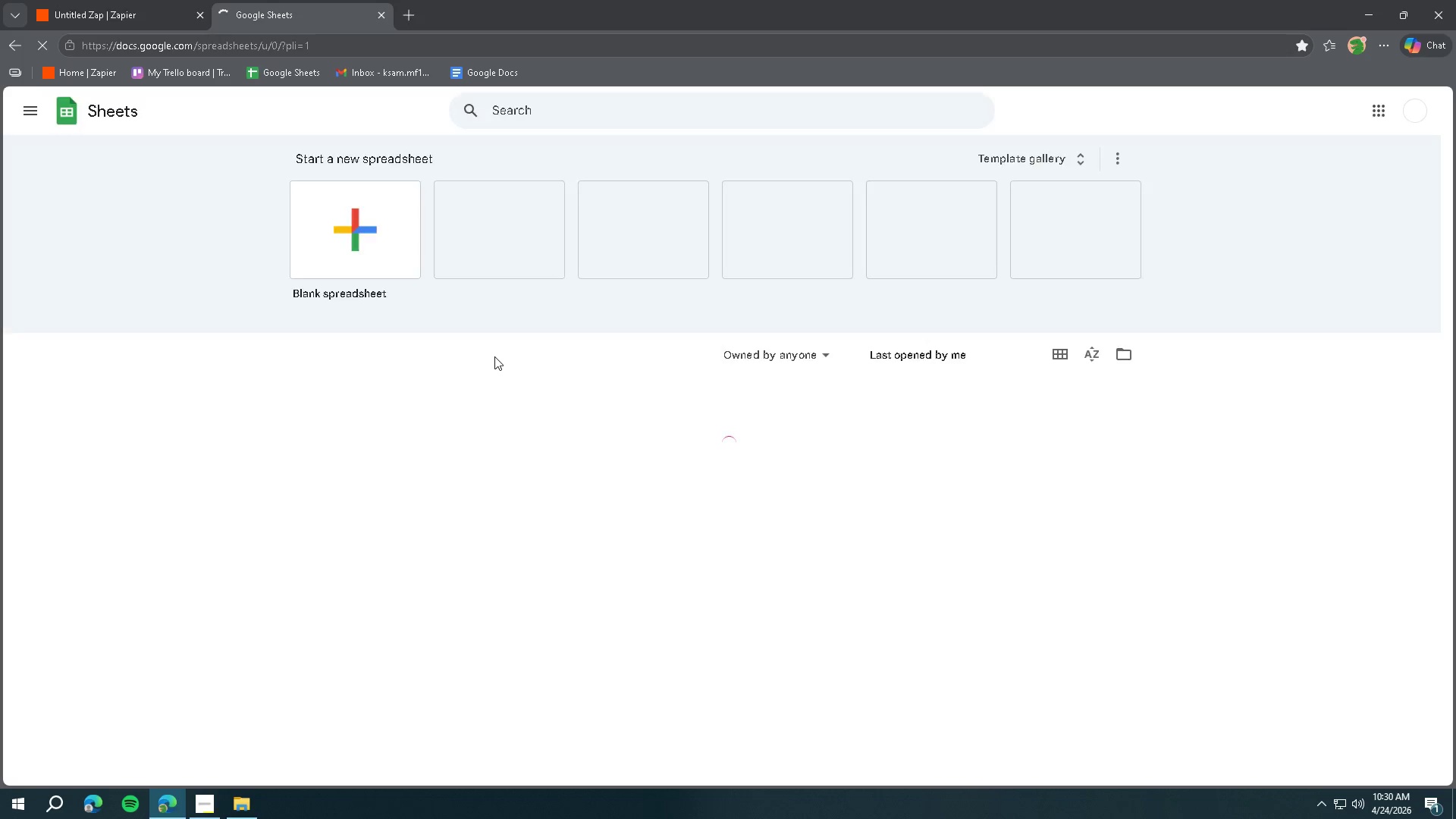 
left_click([362, 236])
 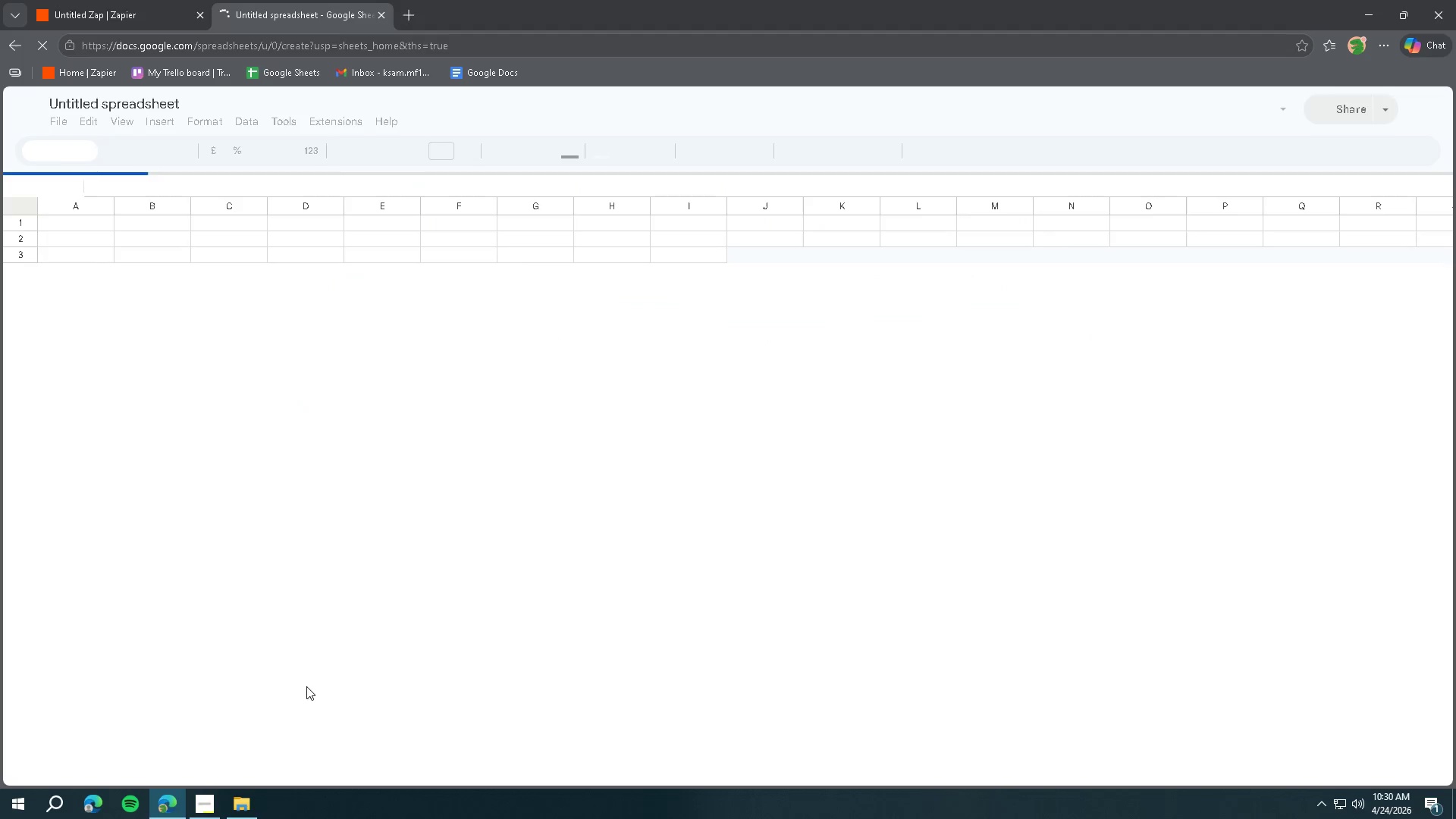 
left_click([206, 799])